 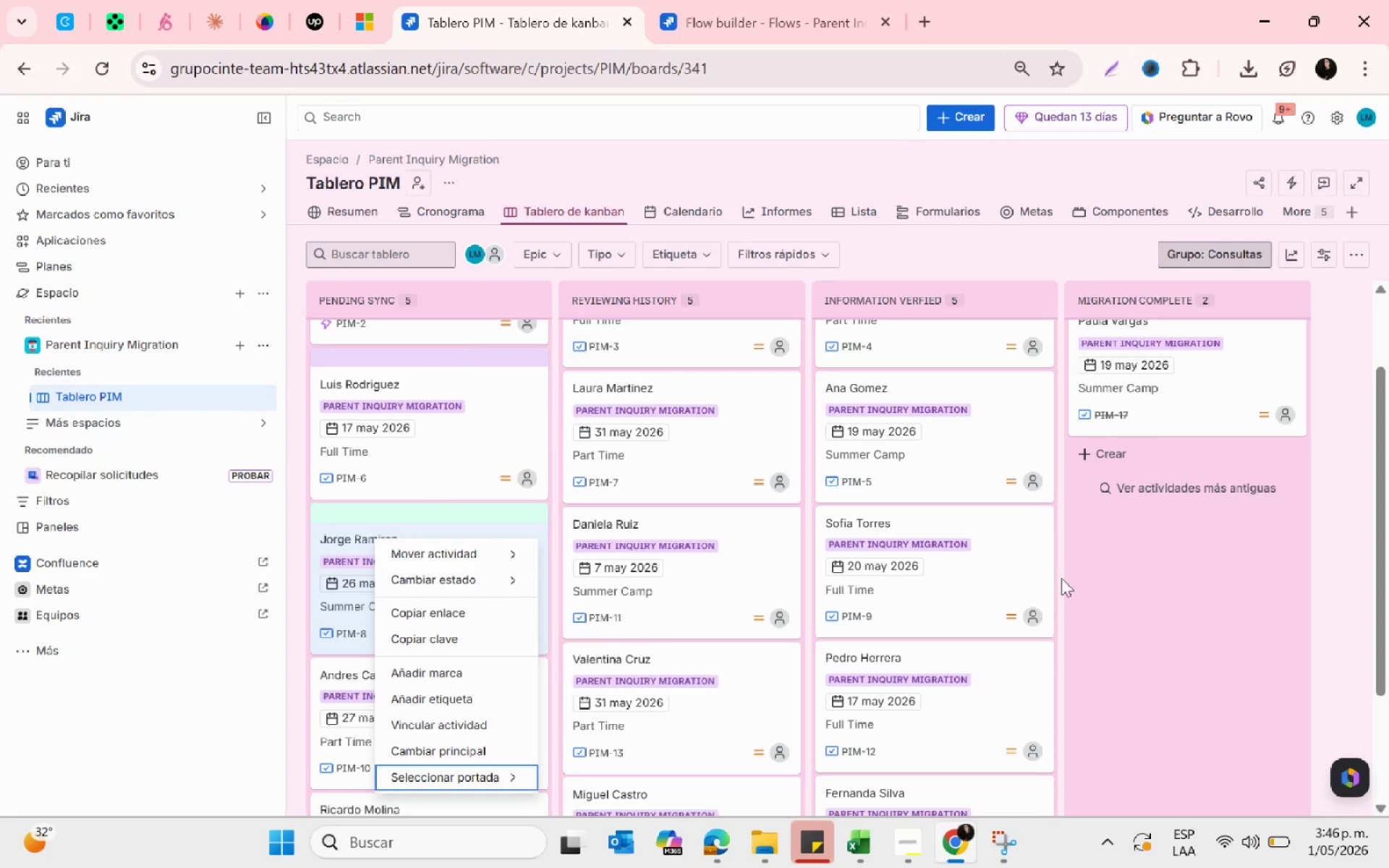 
scroll: coordinate [719, 548], scroll_direction: down, amount: 2.0
 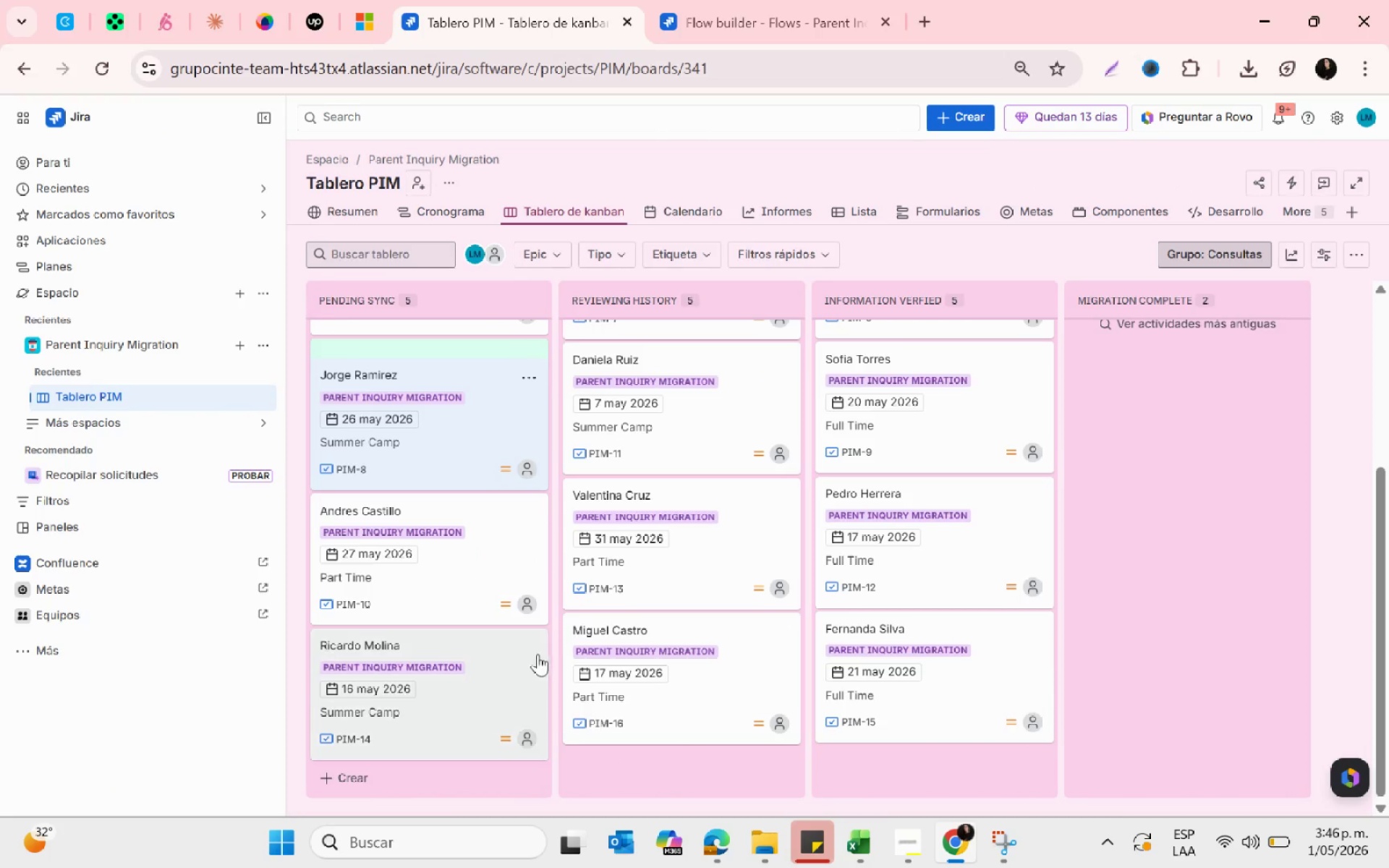 
left_click([532, 652])
 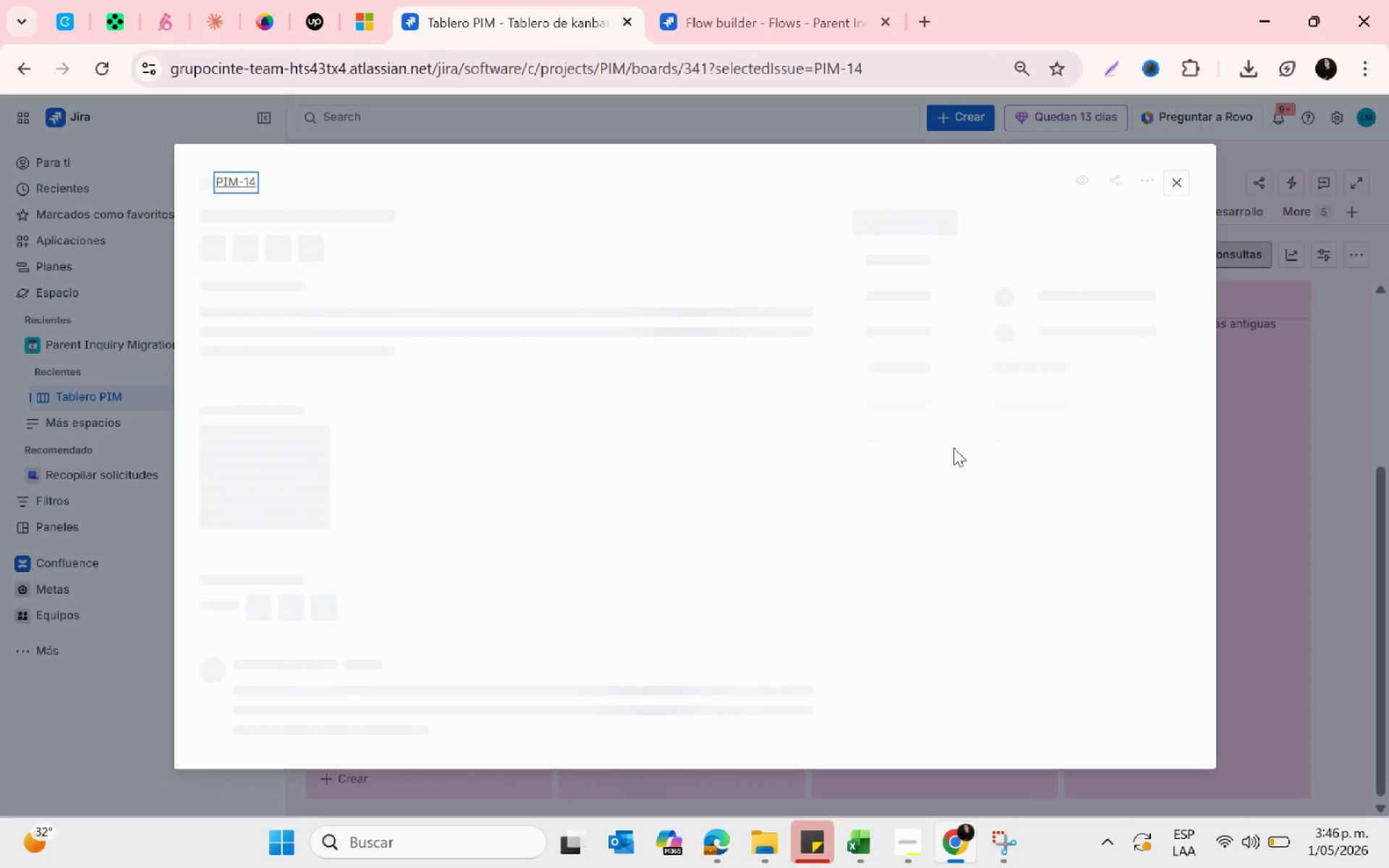 
left_click([1185, 177])
 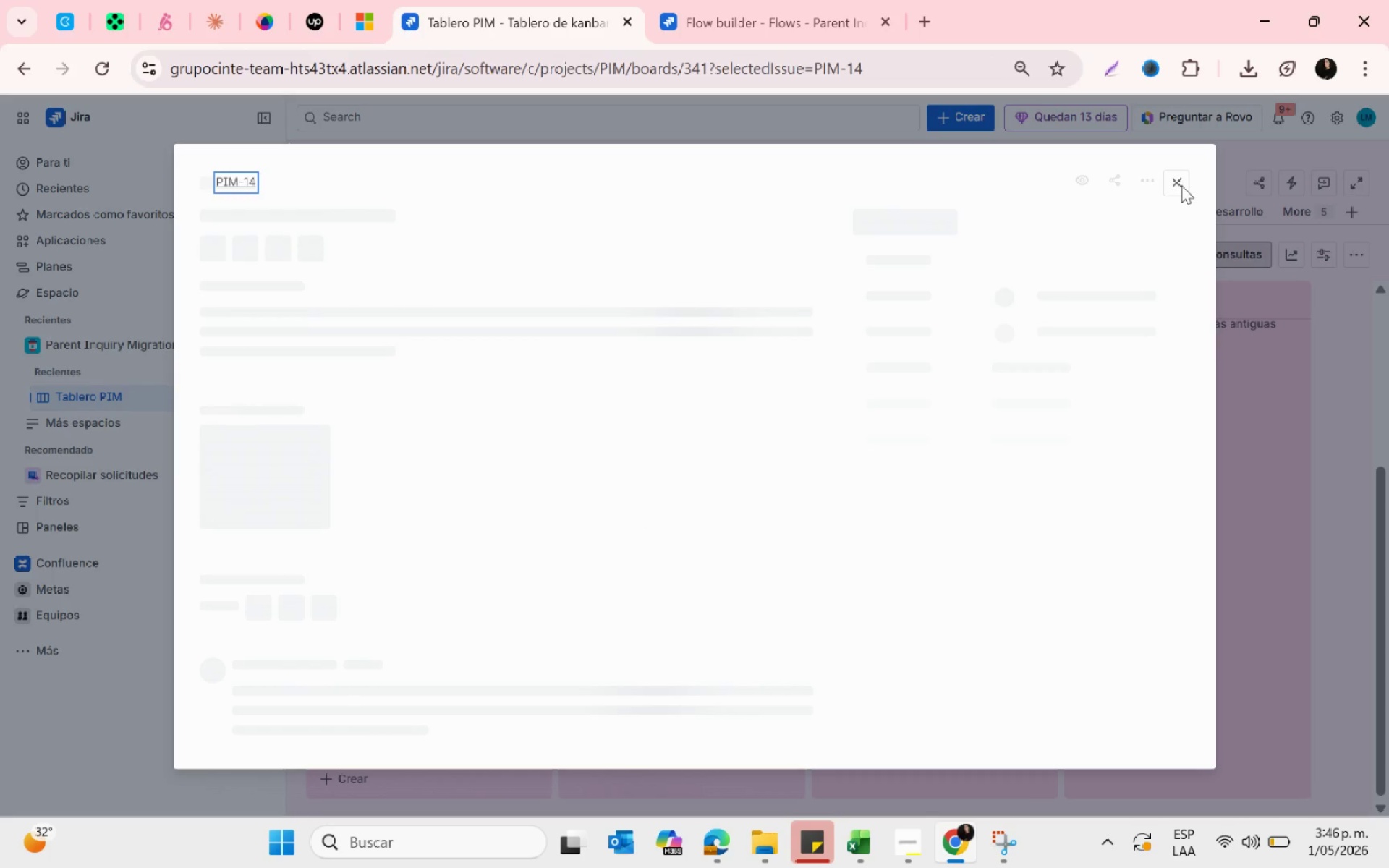 
left_click([1181, 187])
 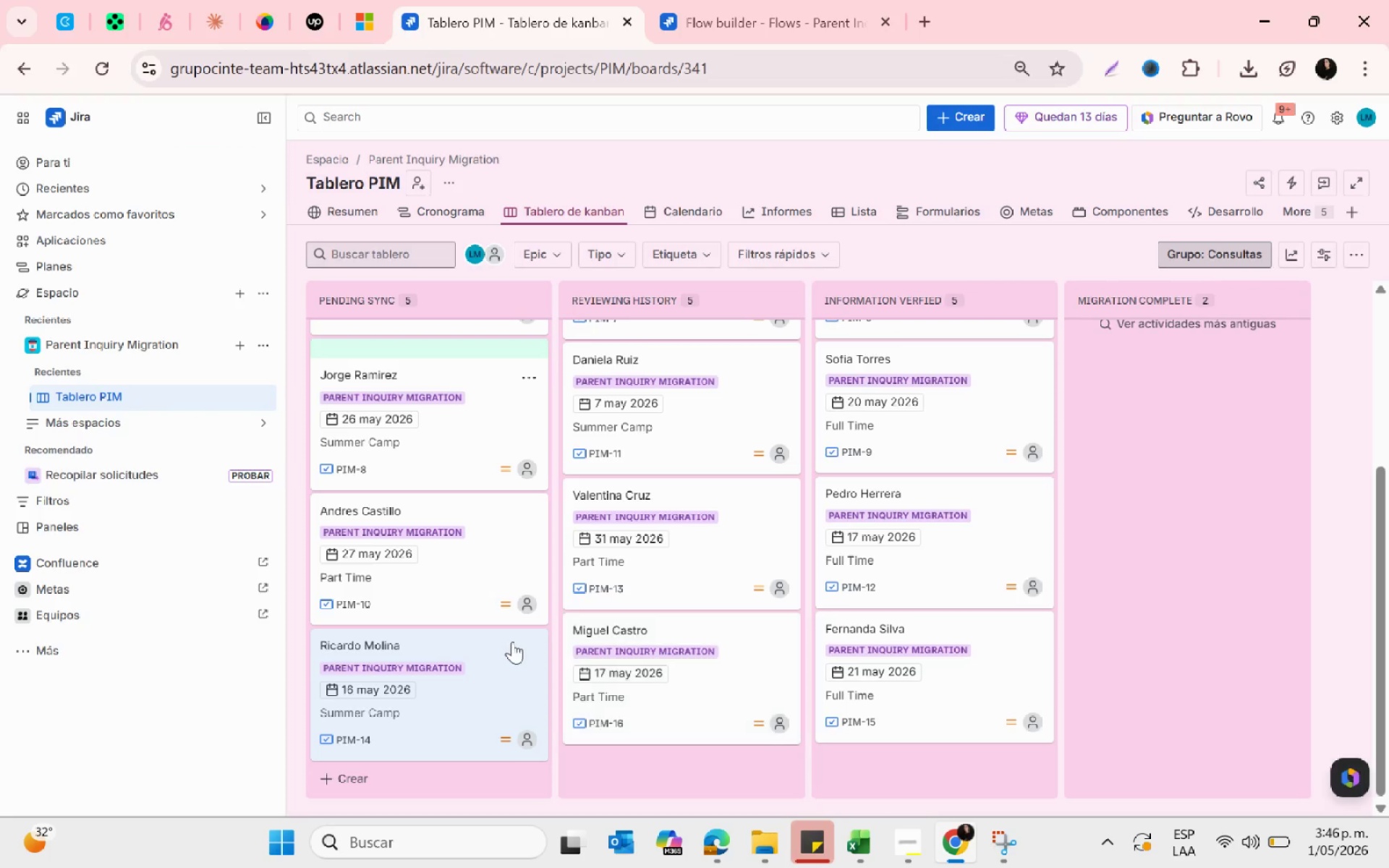 
left_click([532, 647])
 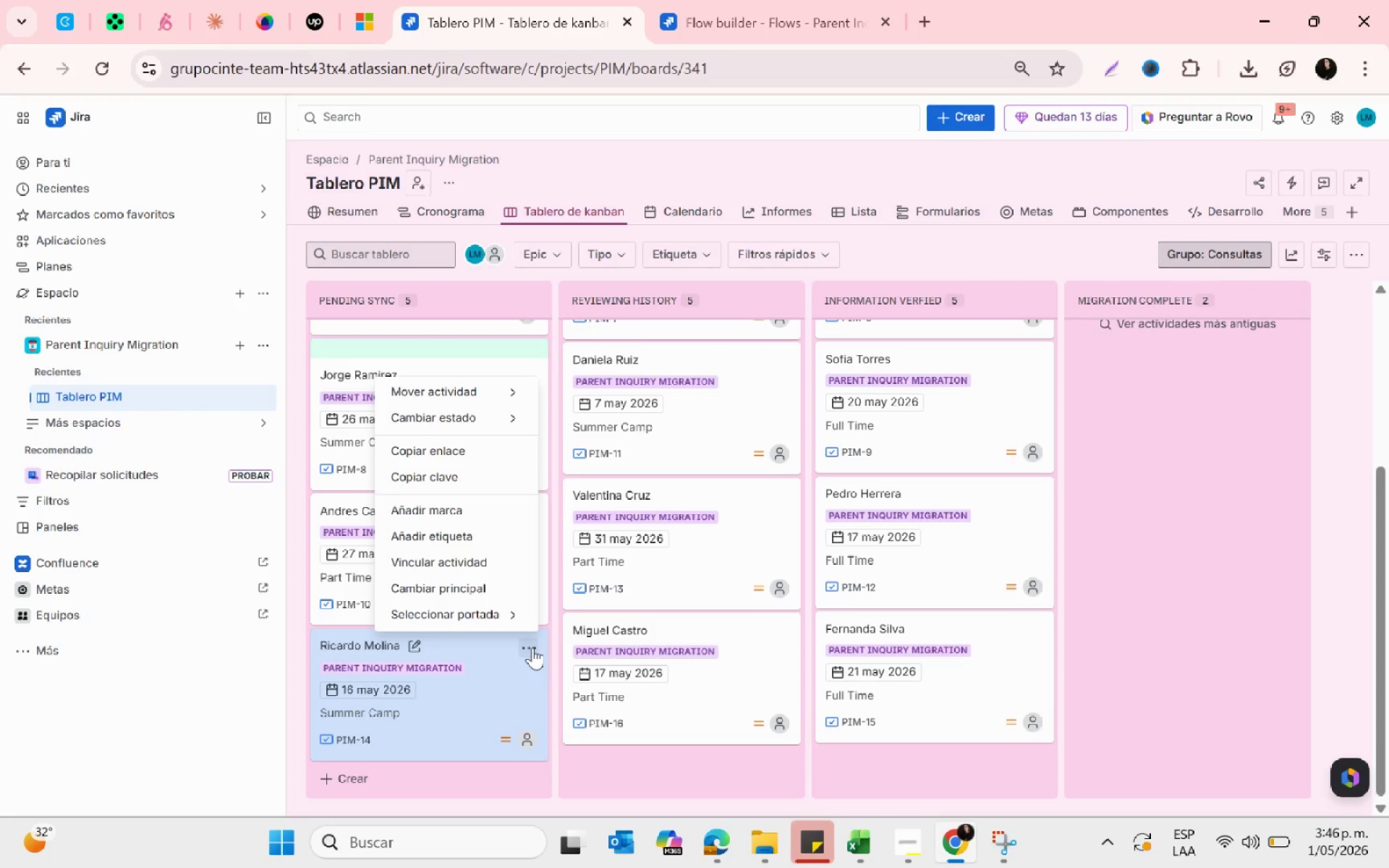 
mouse_move([497, 618])
 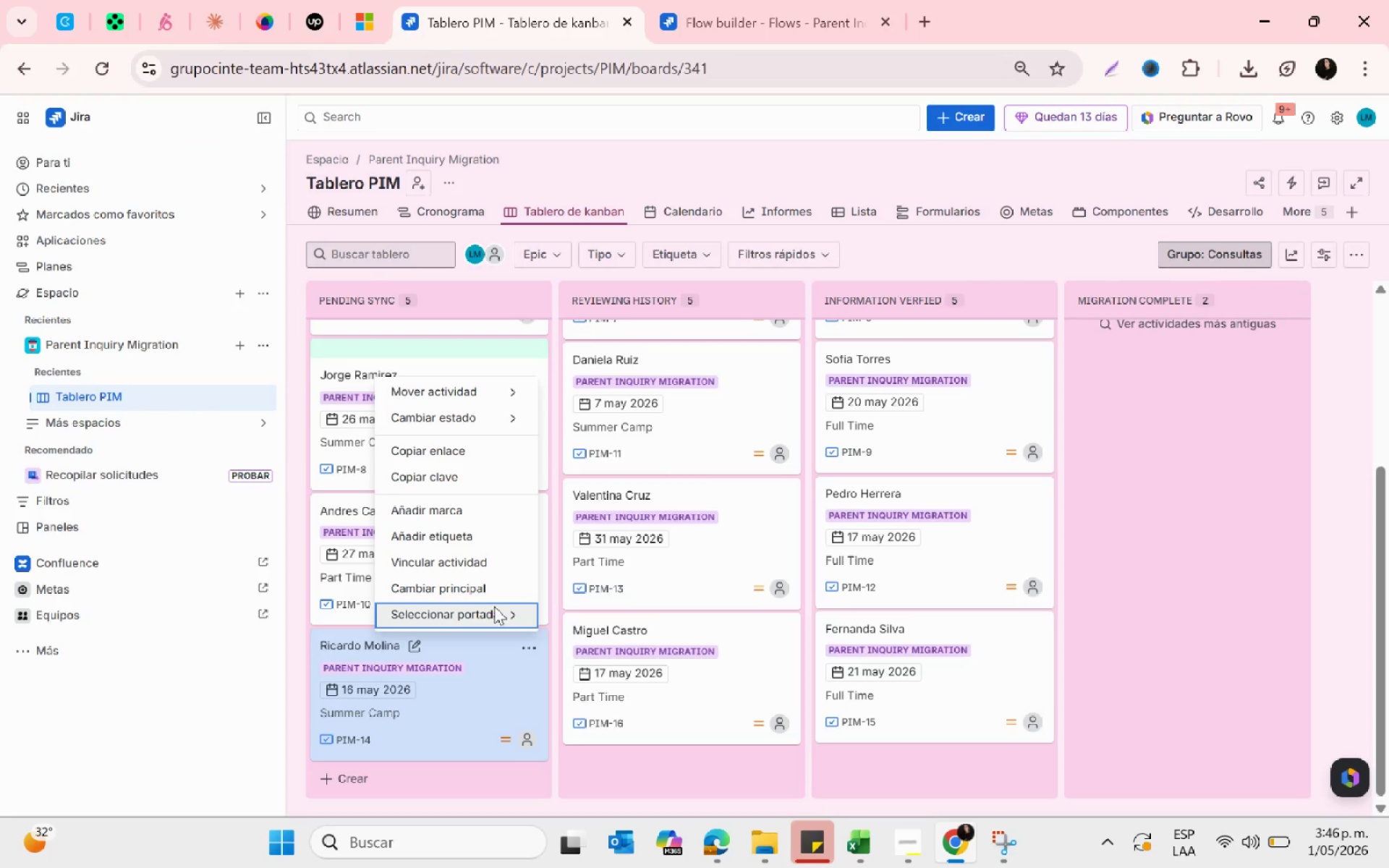 
left_click([496, 611])
 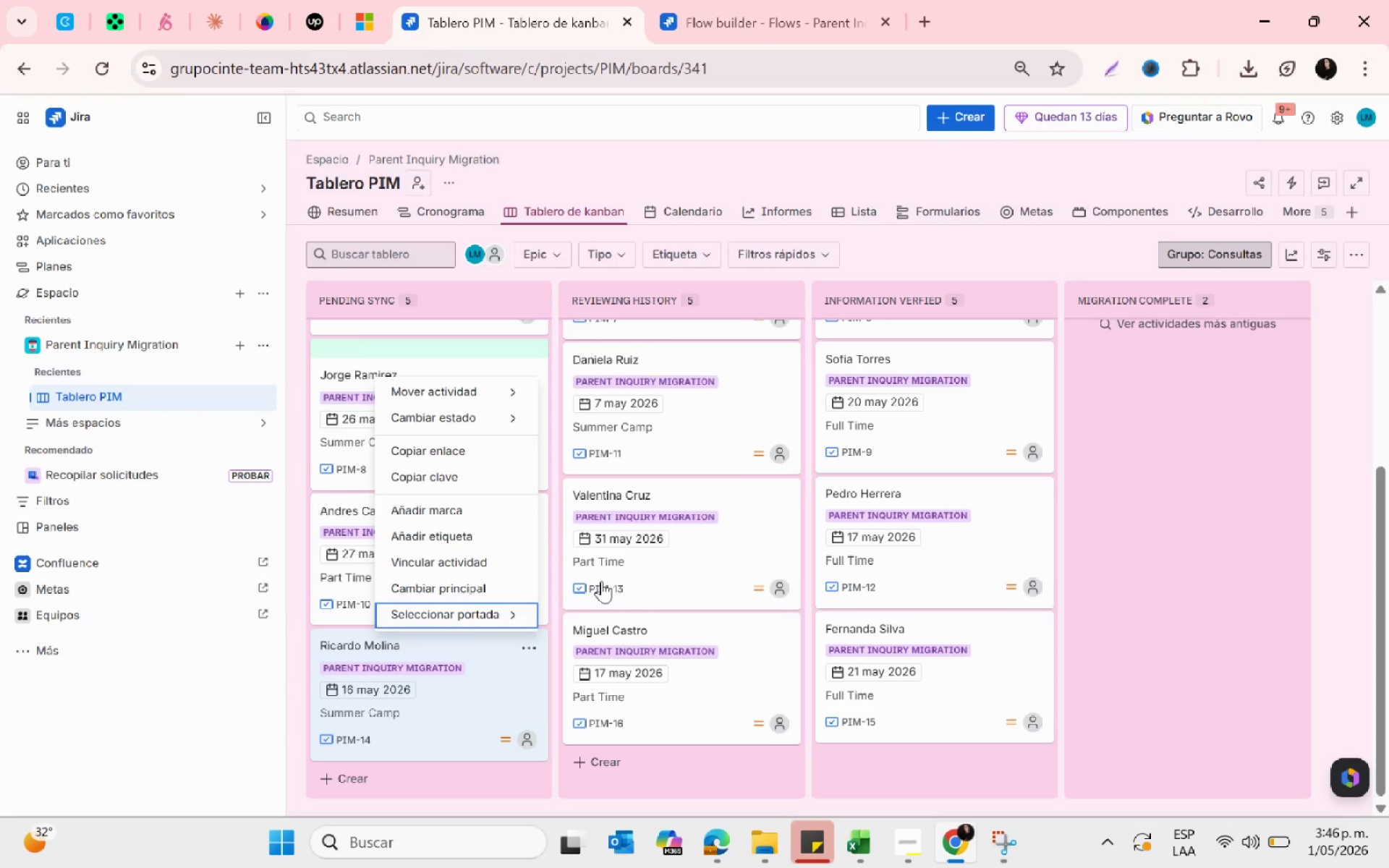 
left_click([503, 608])
 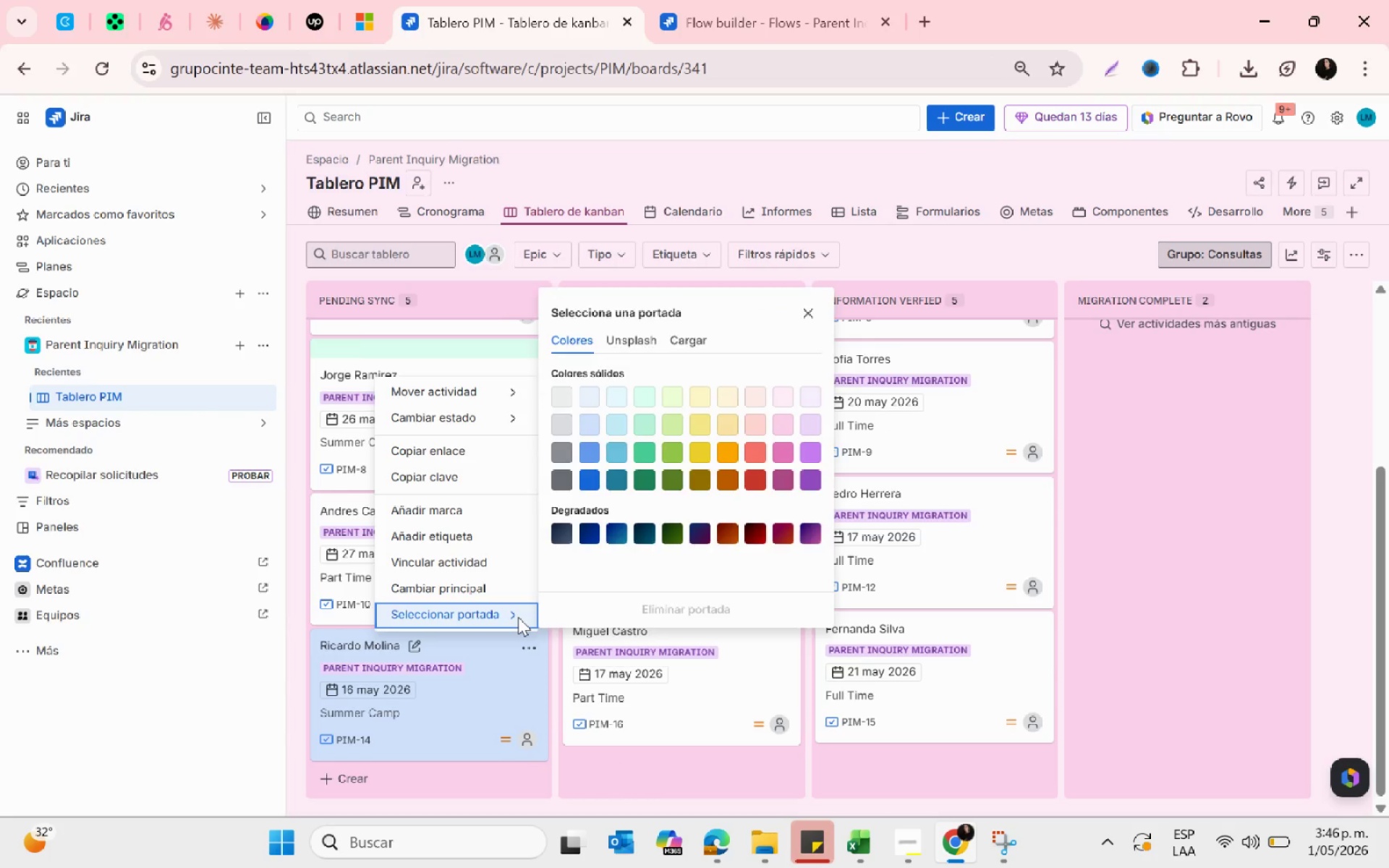 
double_click([518, 617])
 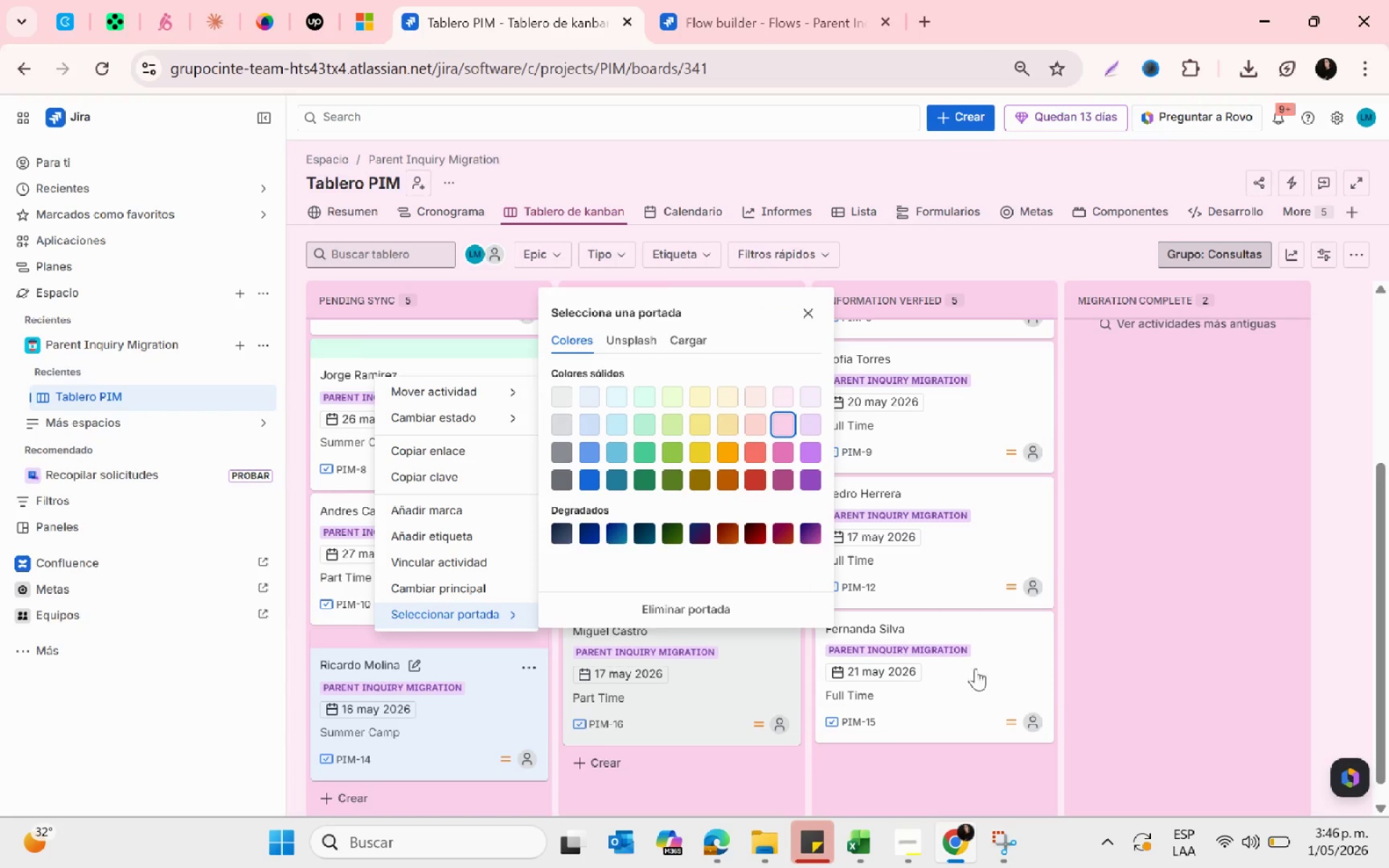 
scroll: coordinate [1059, 610], scroll_direction: none, amount: 0.0
 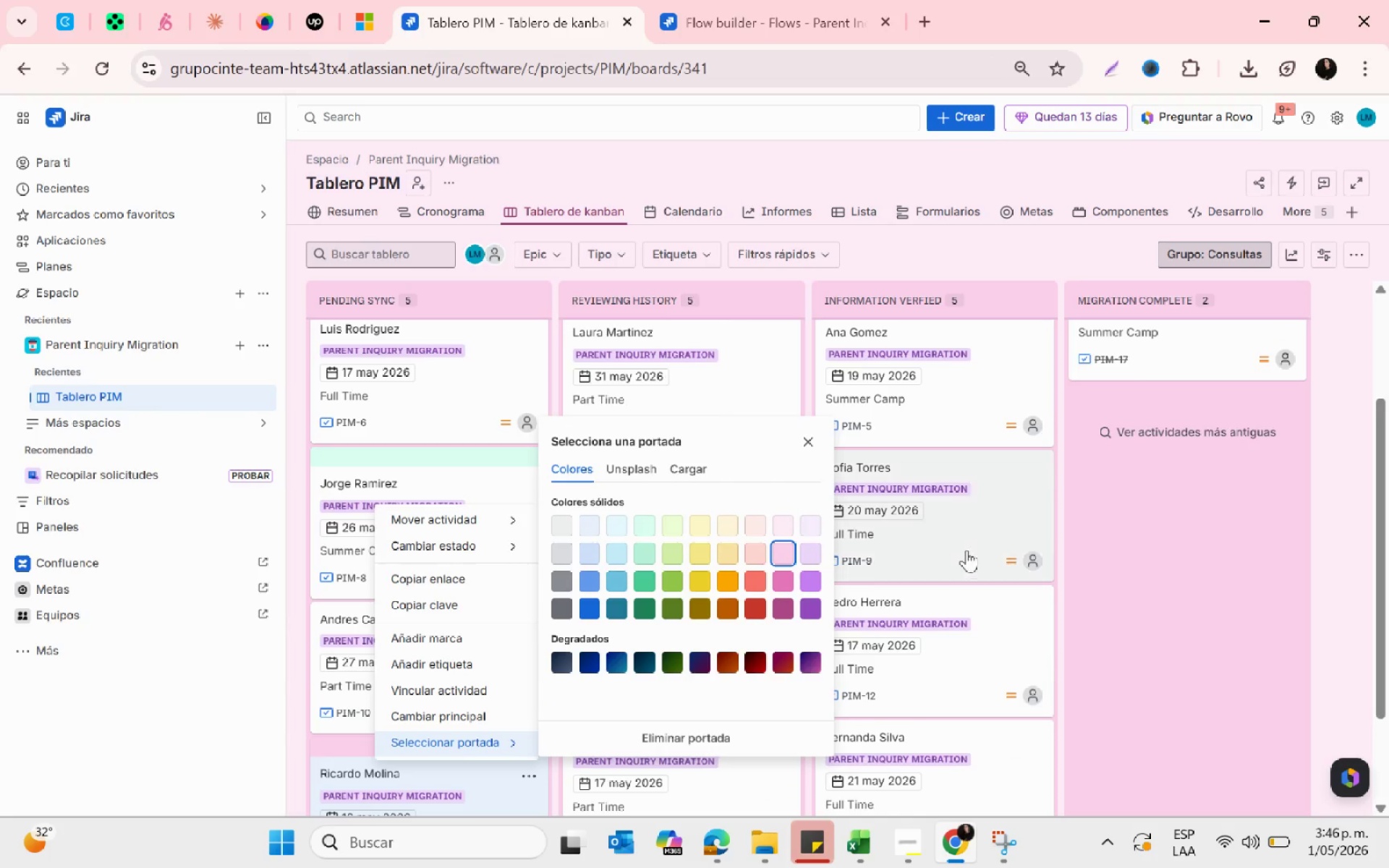 
left_click([965, 550])
 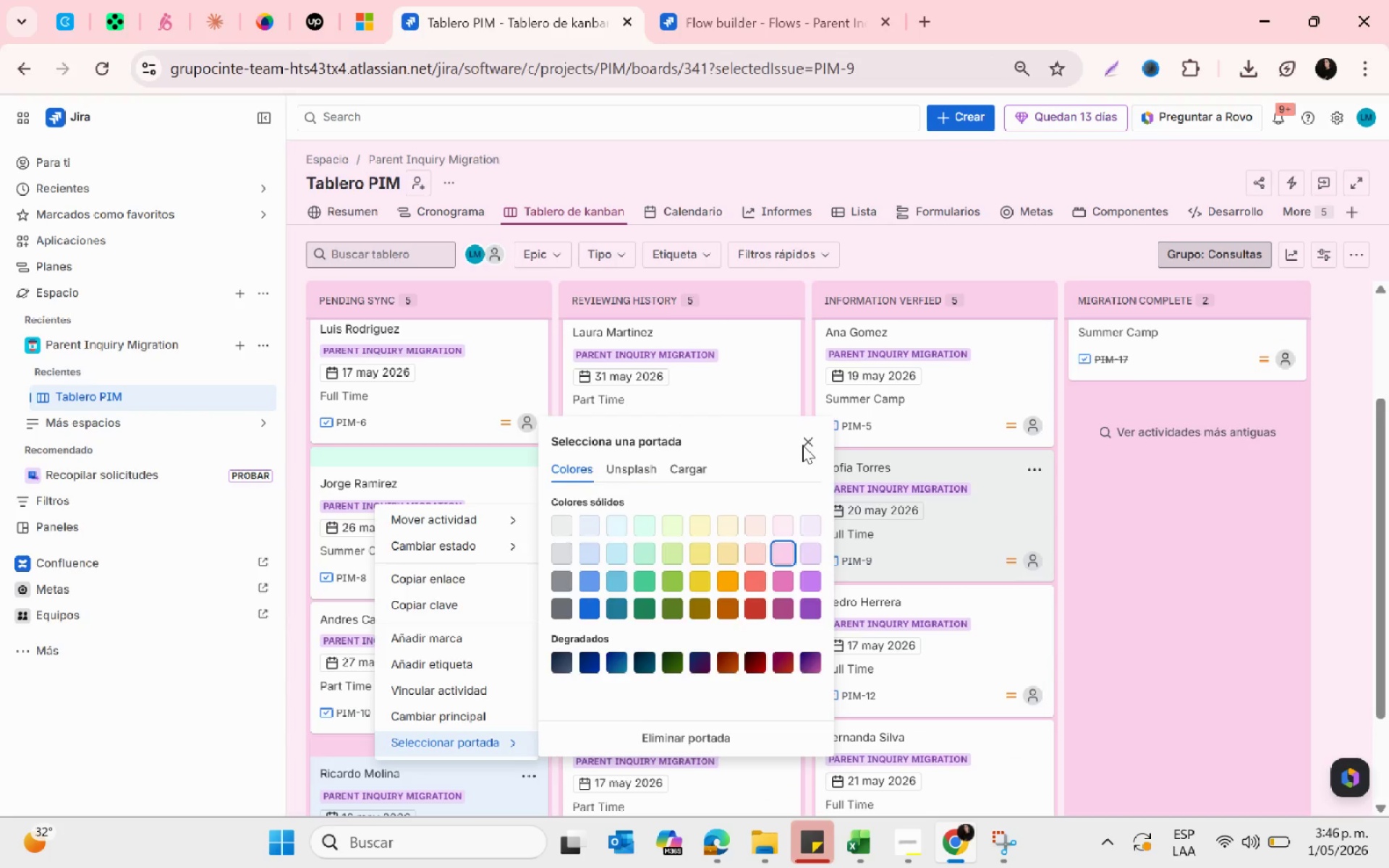 
left_click([805, 444])
 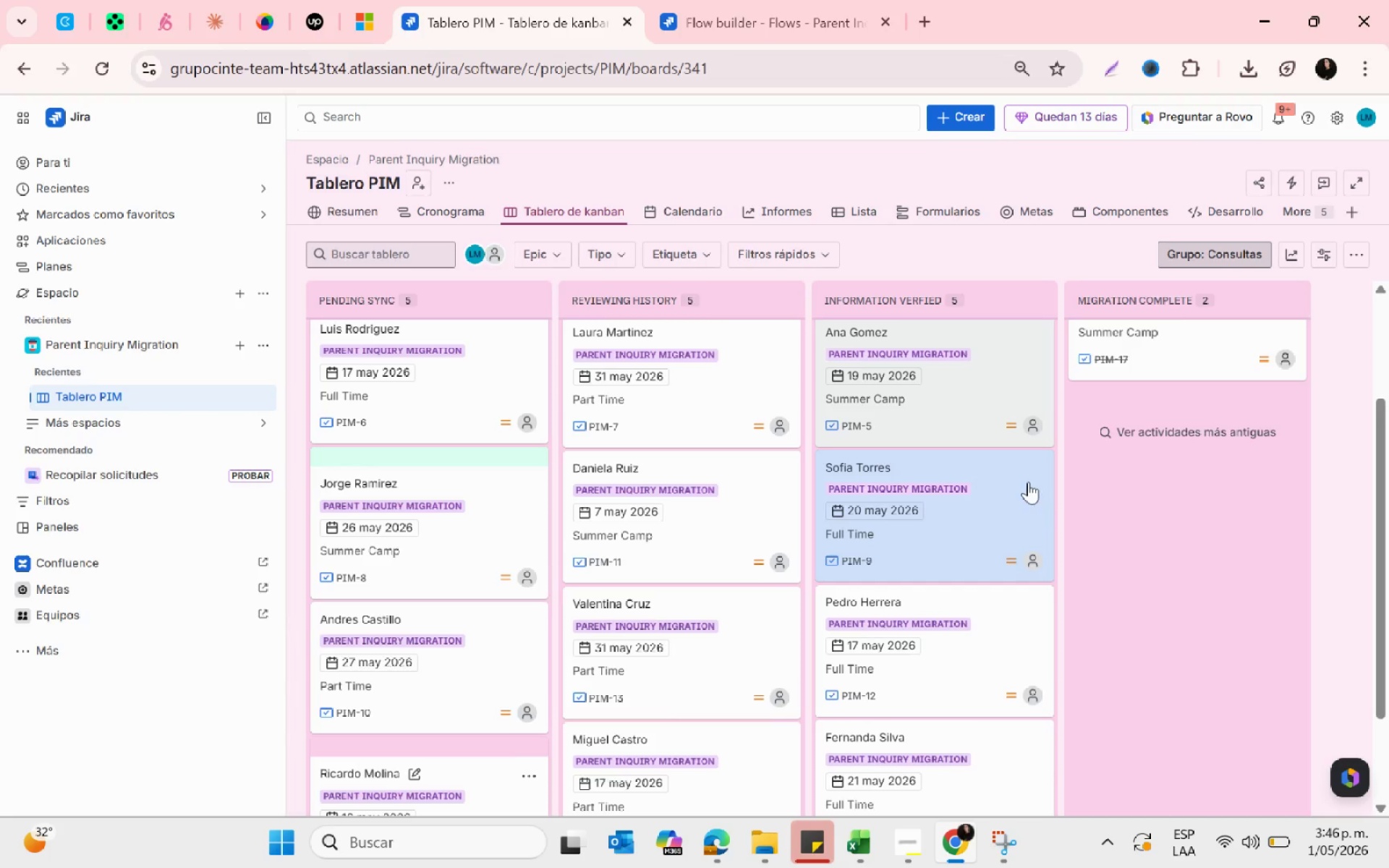 
left_click([1042, 465])
 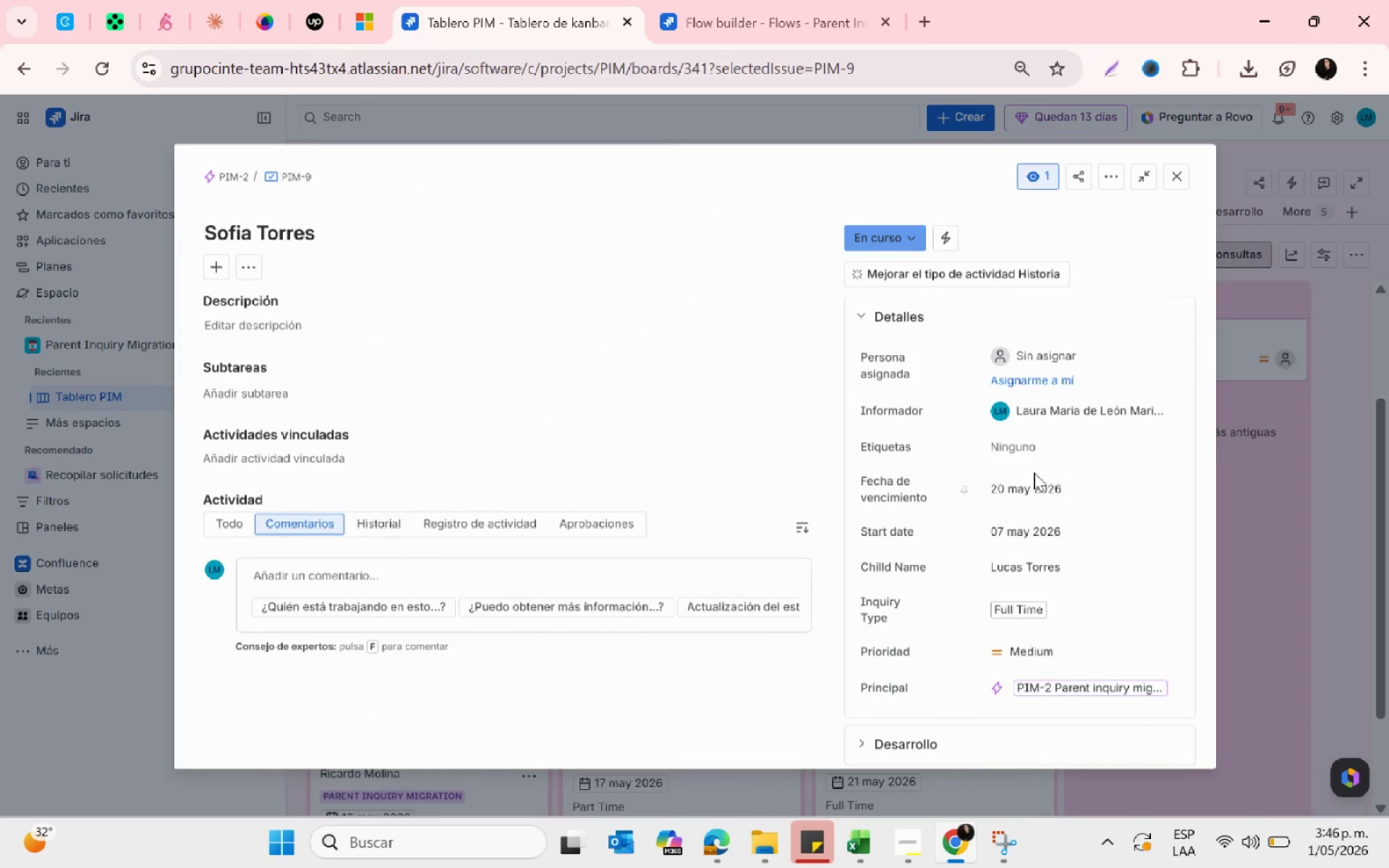 
left_click([1189, 175])
 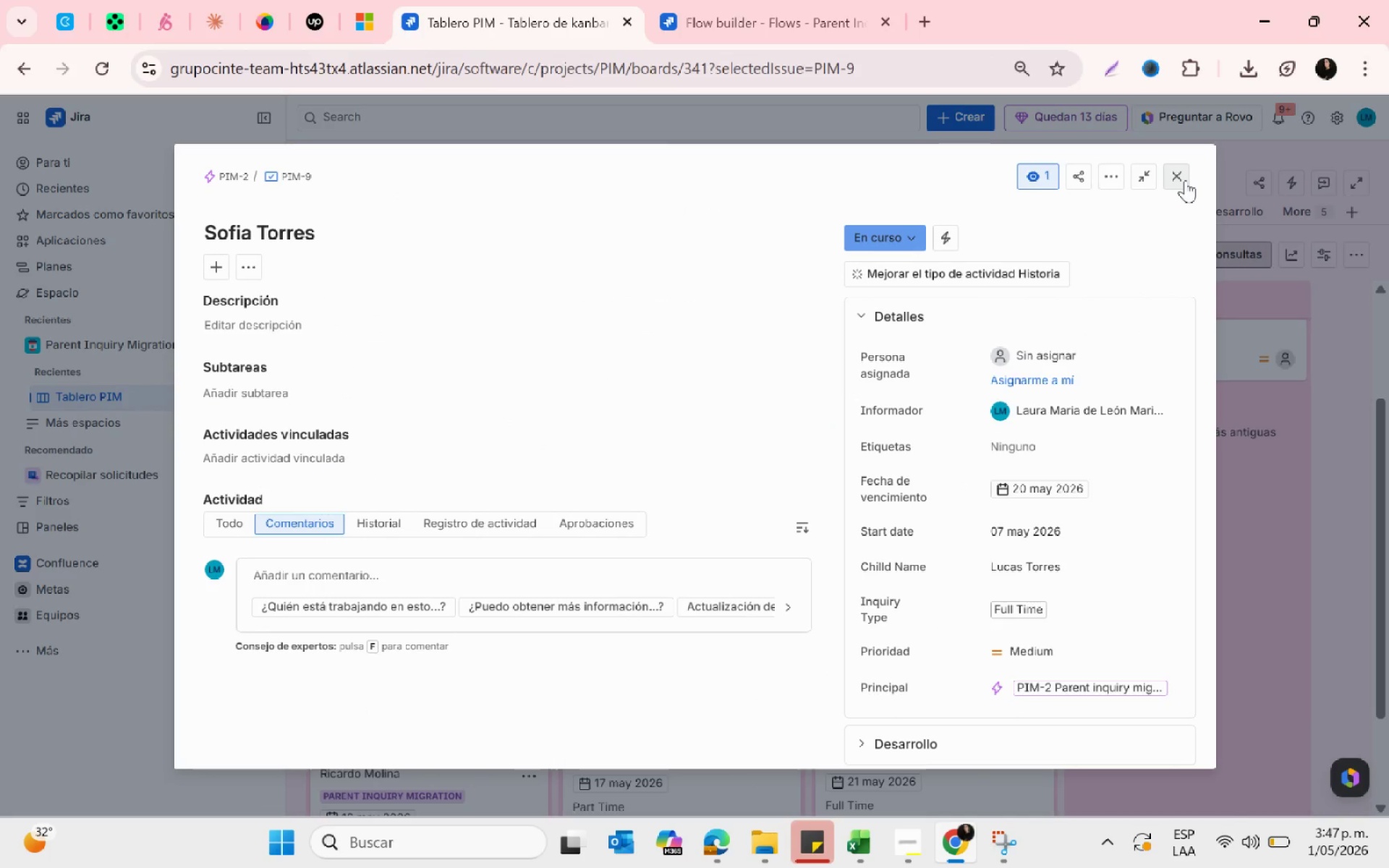 
left_click([1185, 180])
 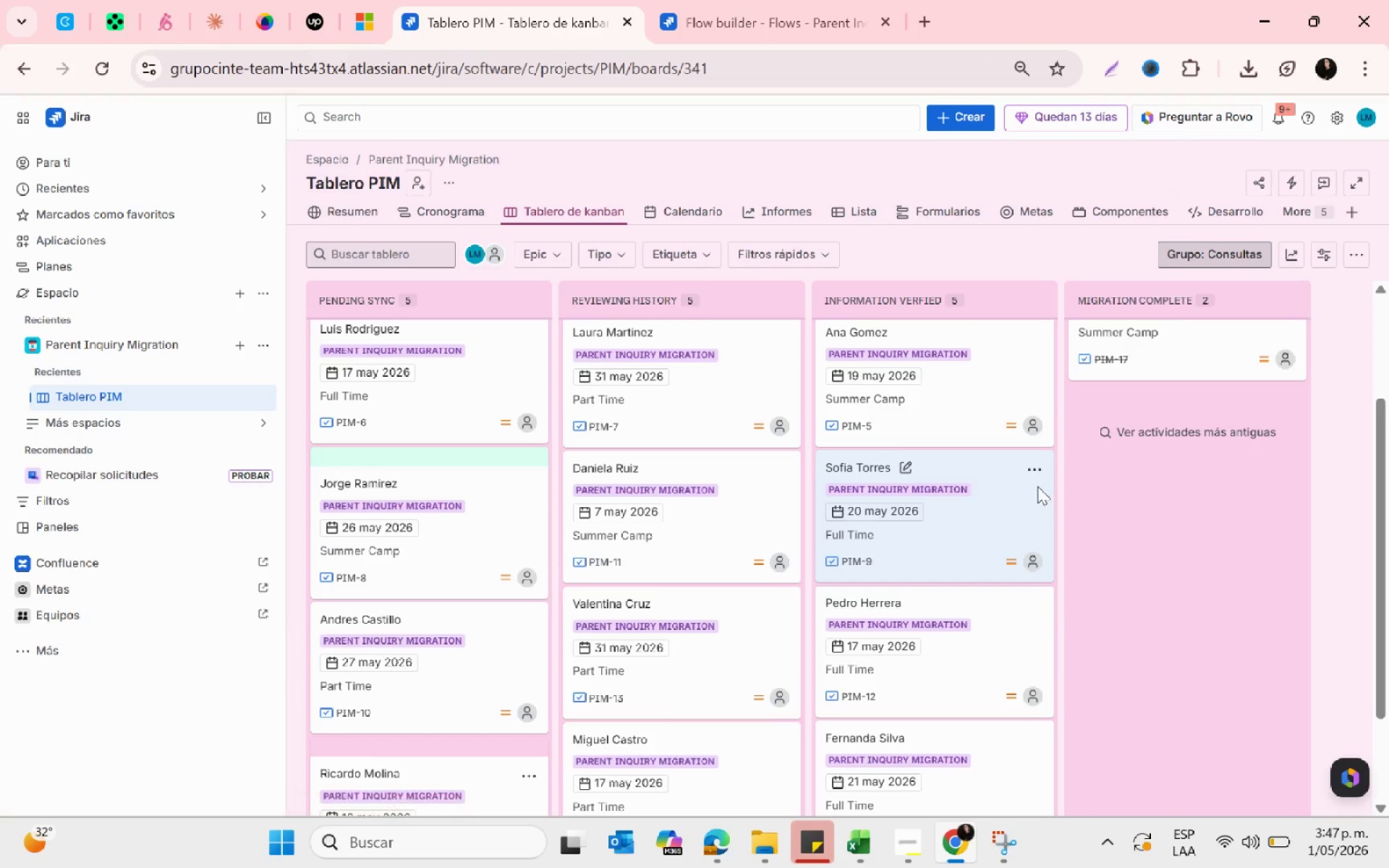 
left_click([1035, 474])
 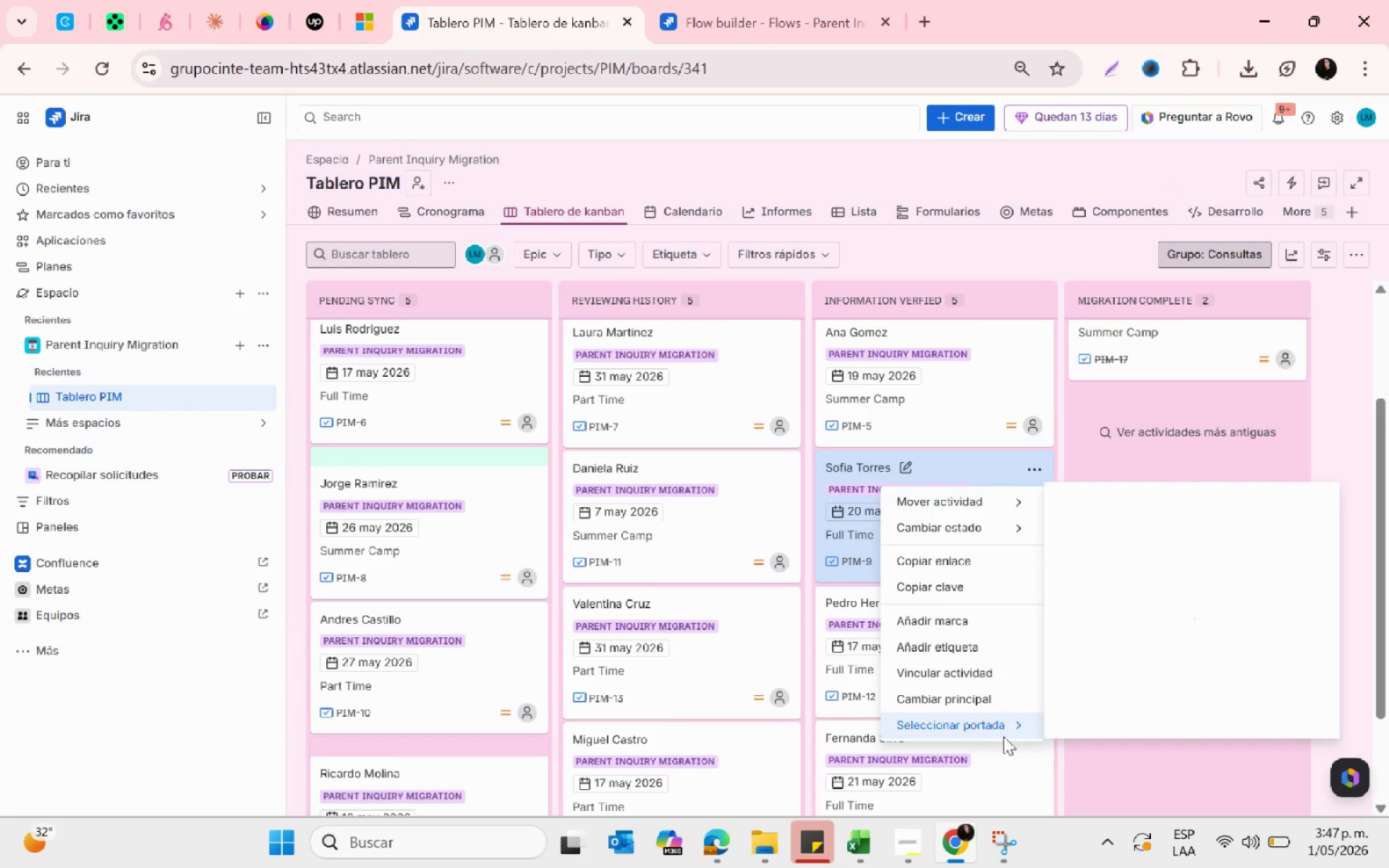 
left_click([998, 732])
 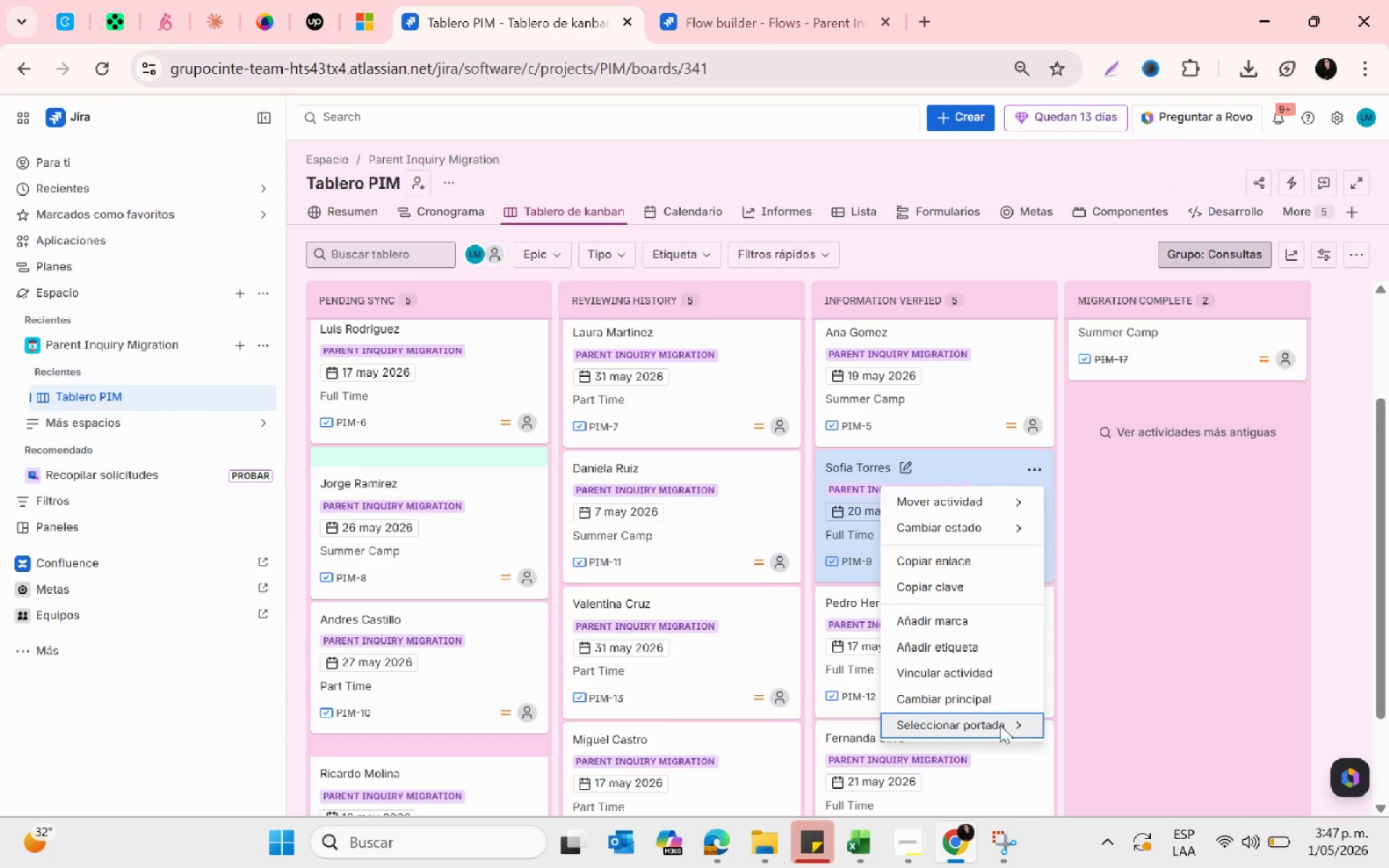 
left_click([993, 724])
 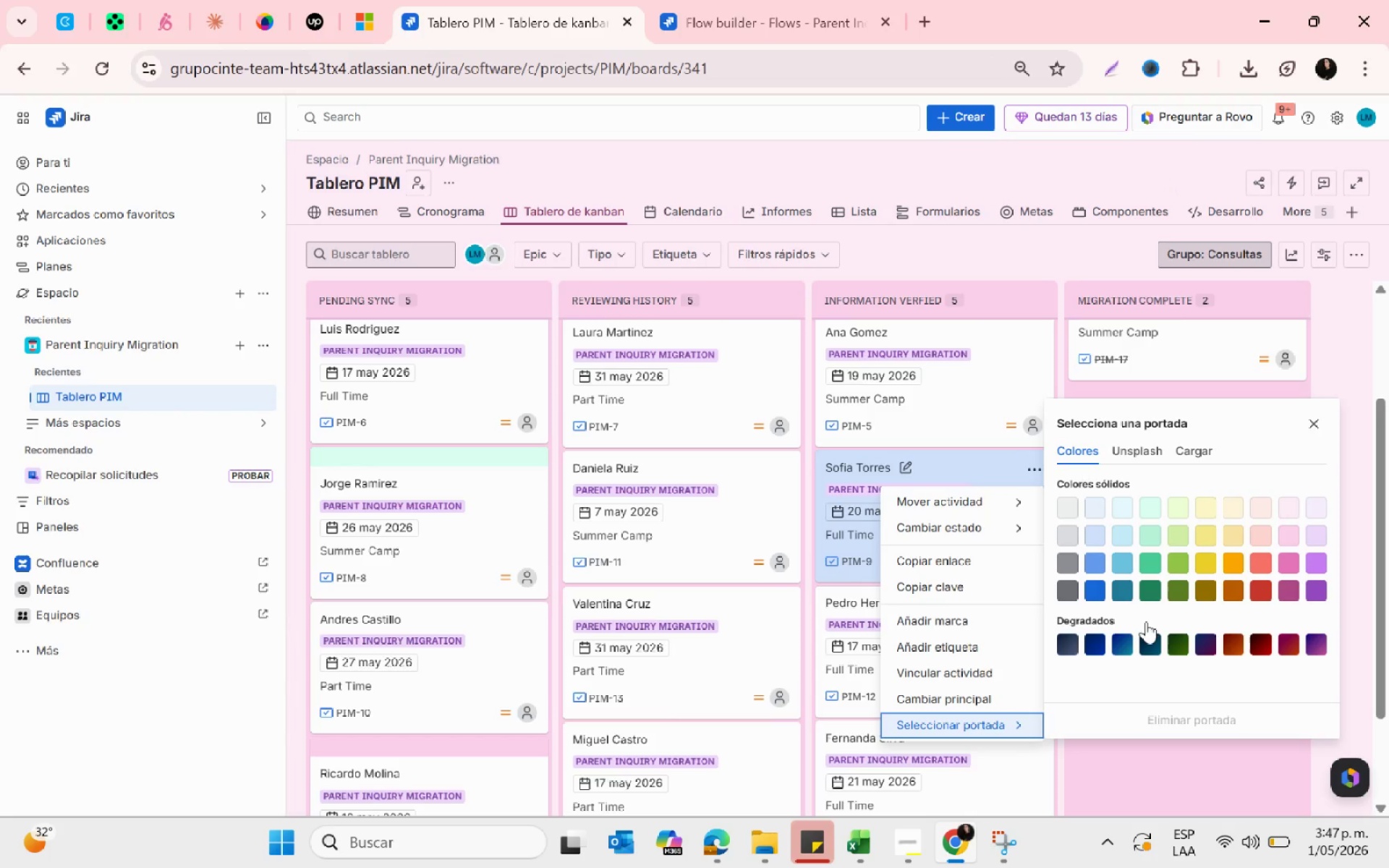 
left_click([1129, 560])
 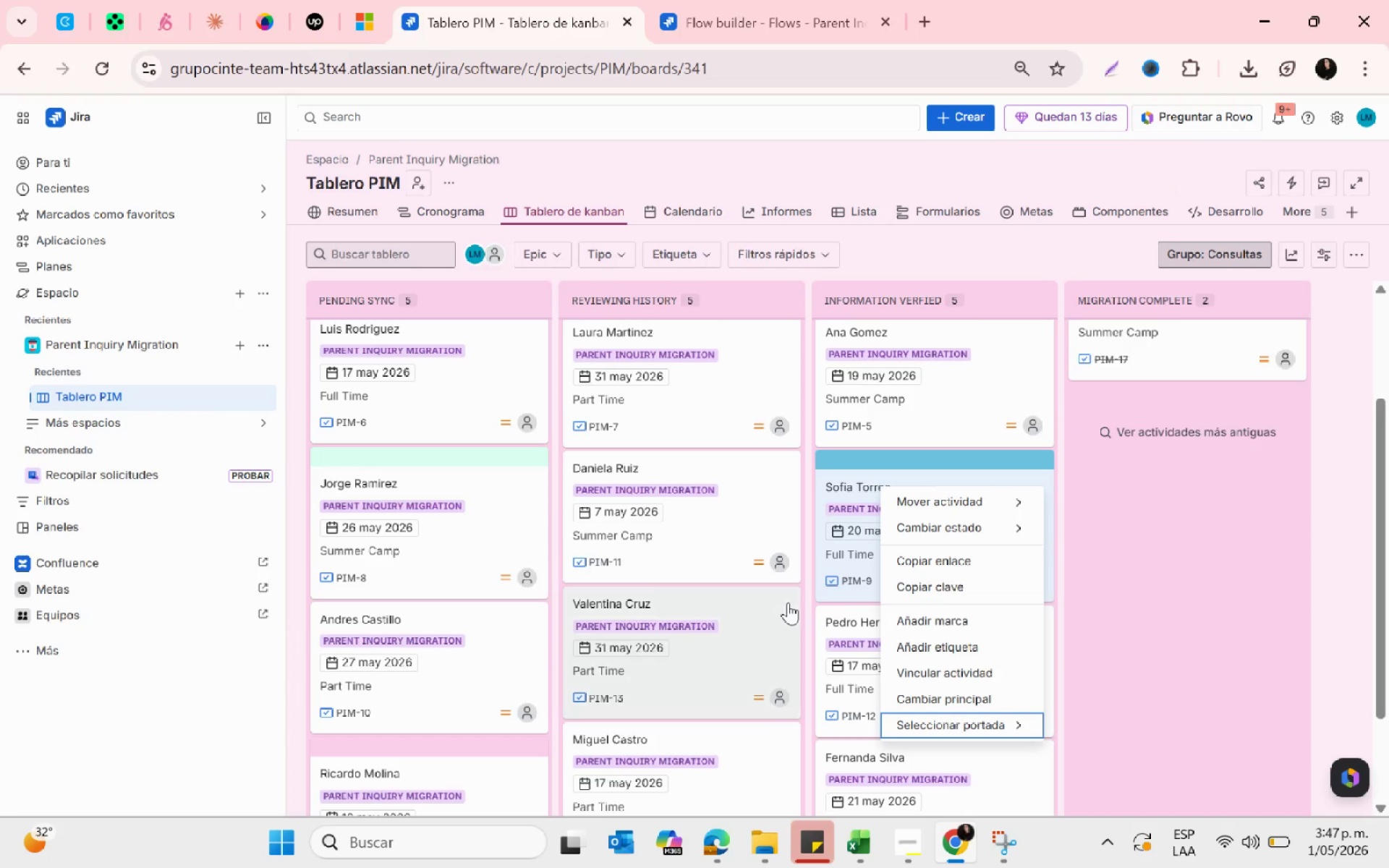 
left_click([779, 605])
 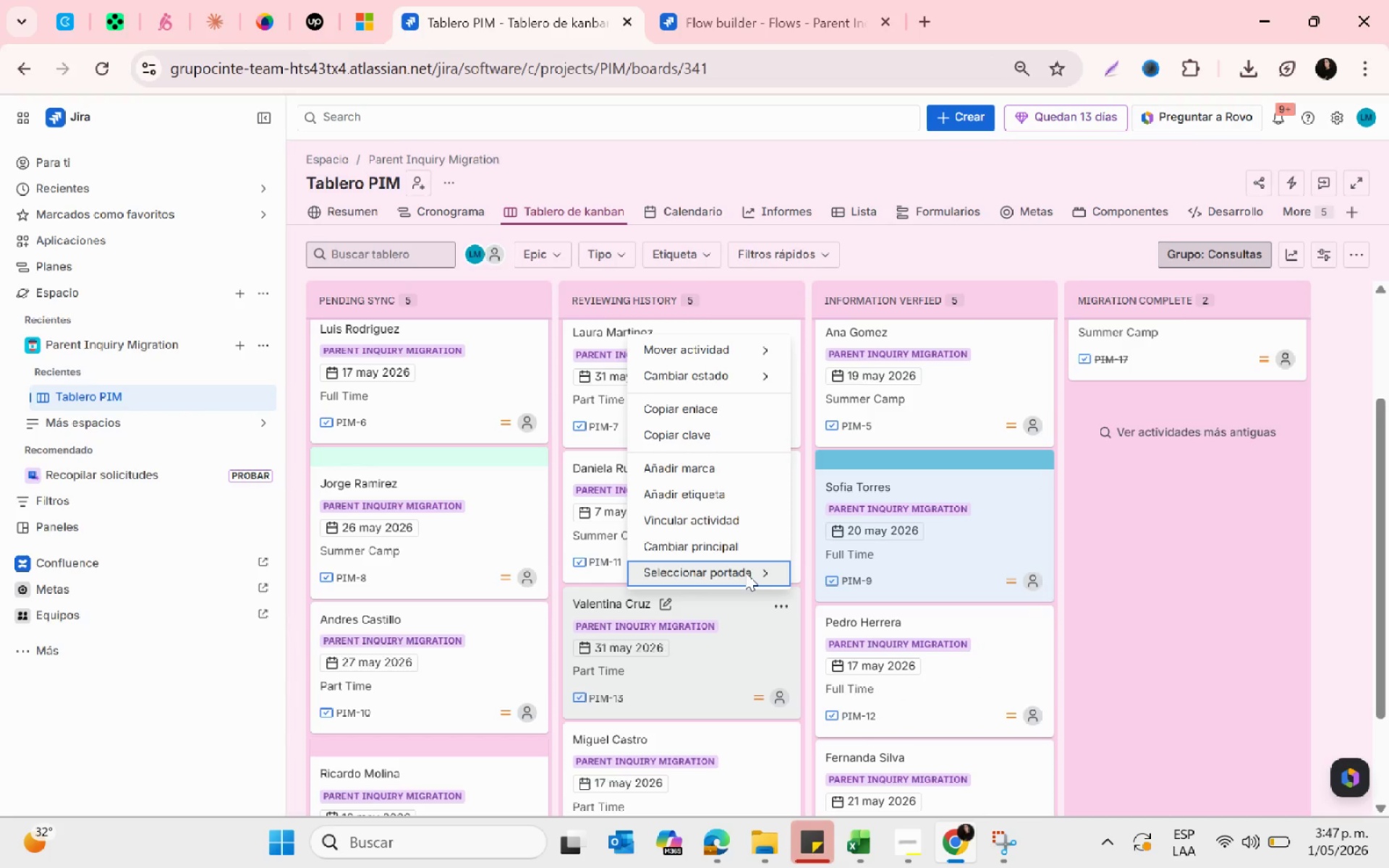 
wait(6.03)
 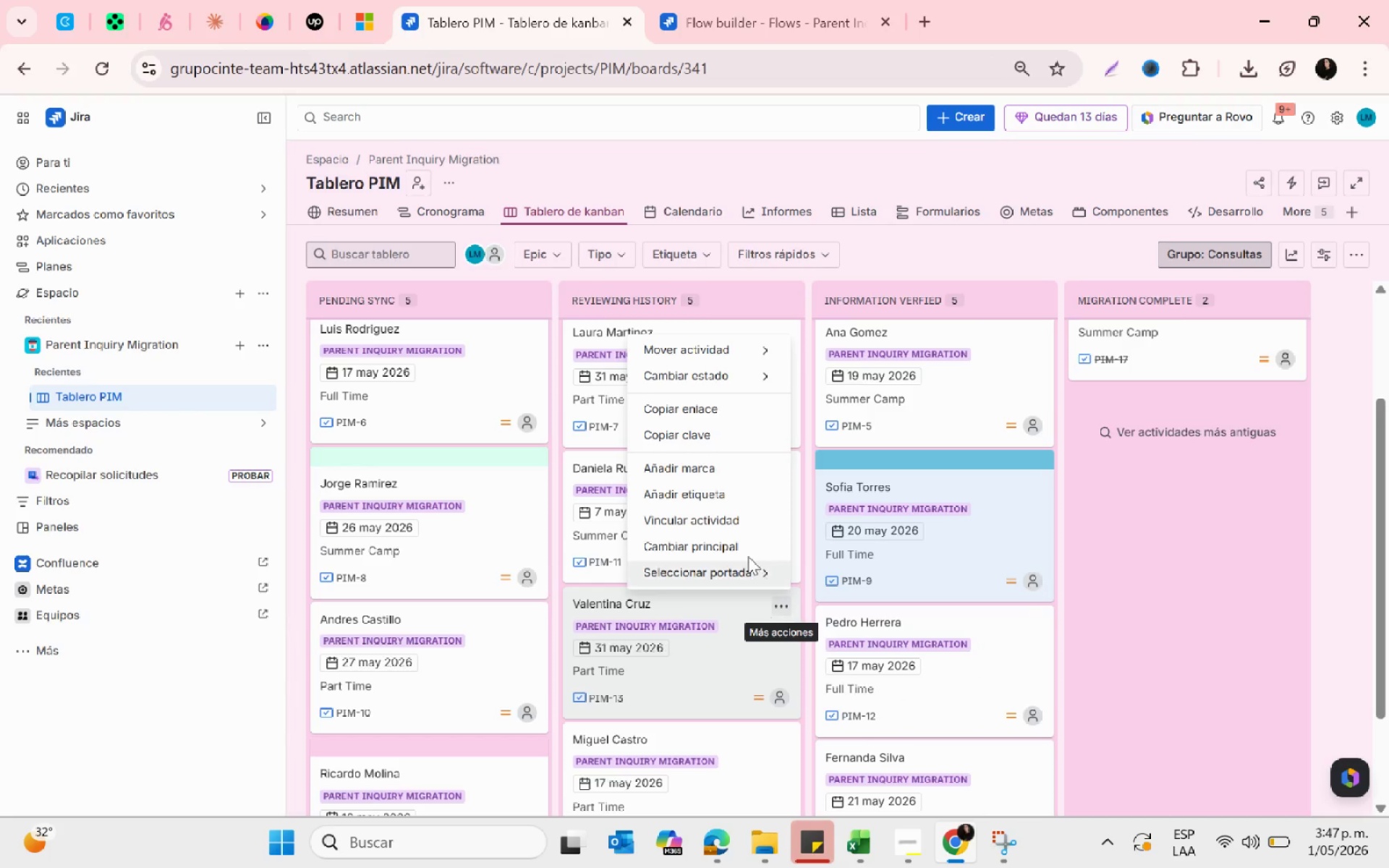 
left_click([752, 573])
 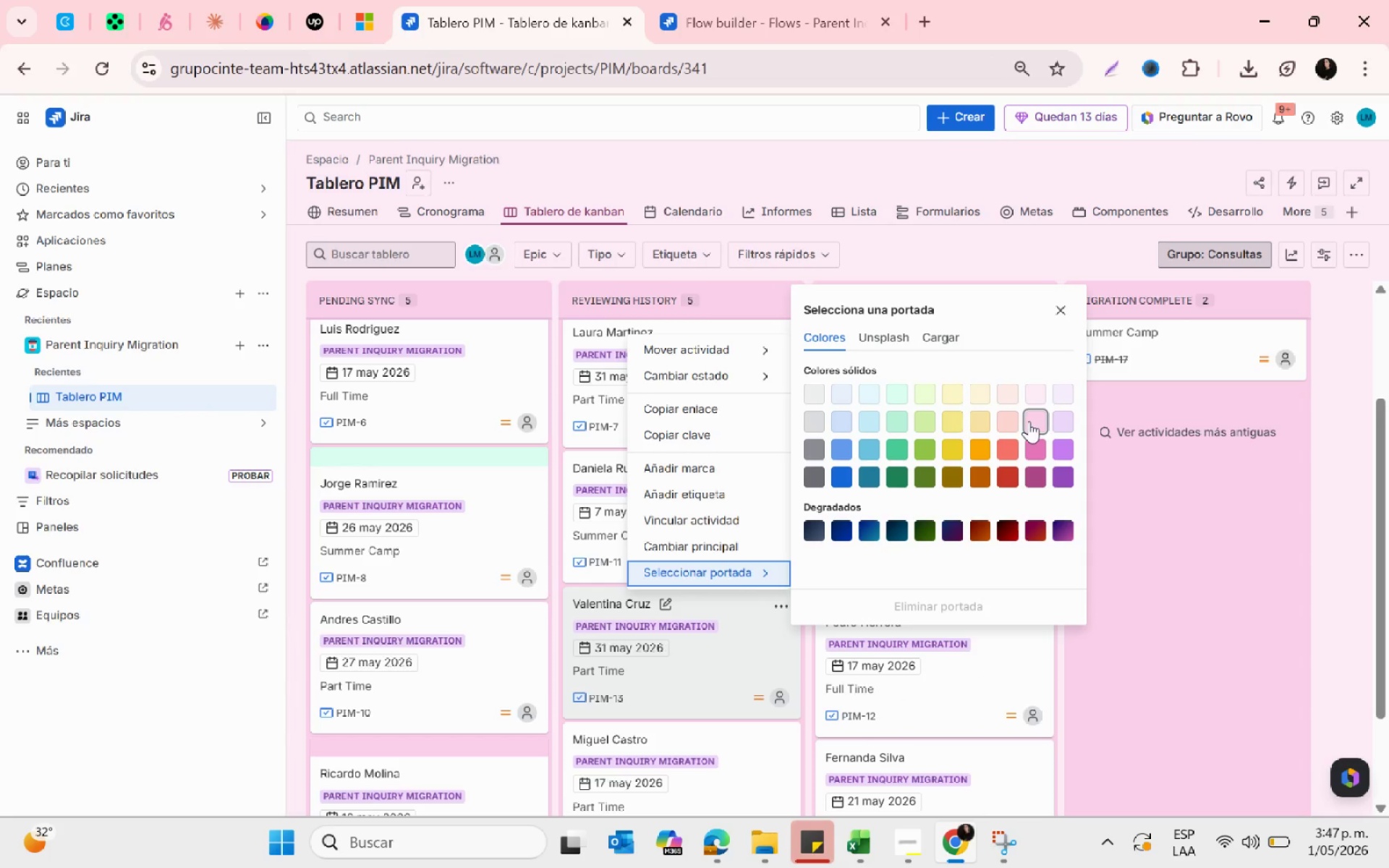 
left_click([1010, 426])
 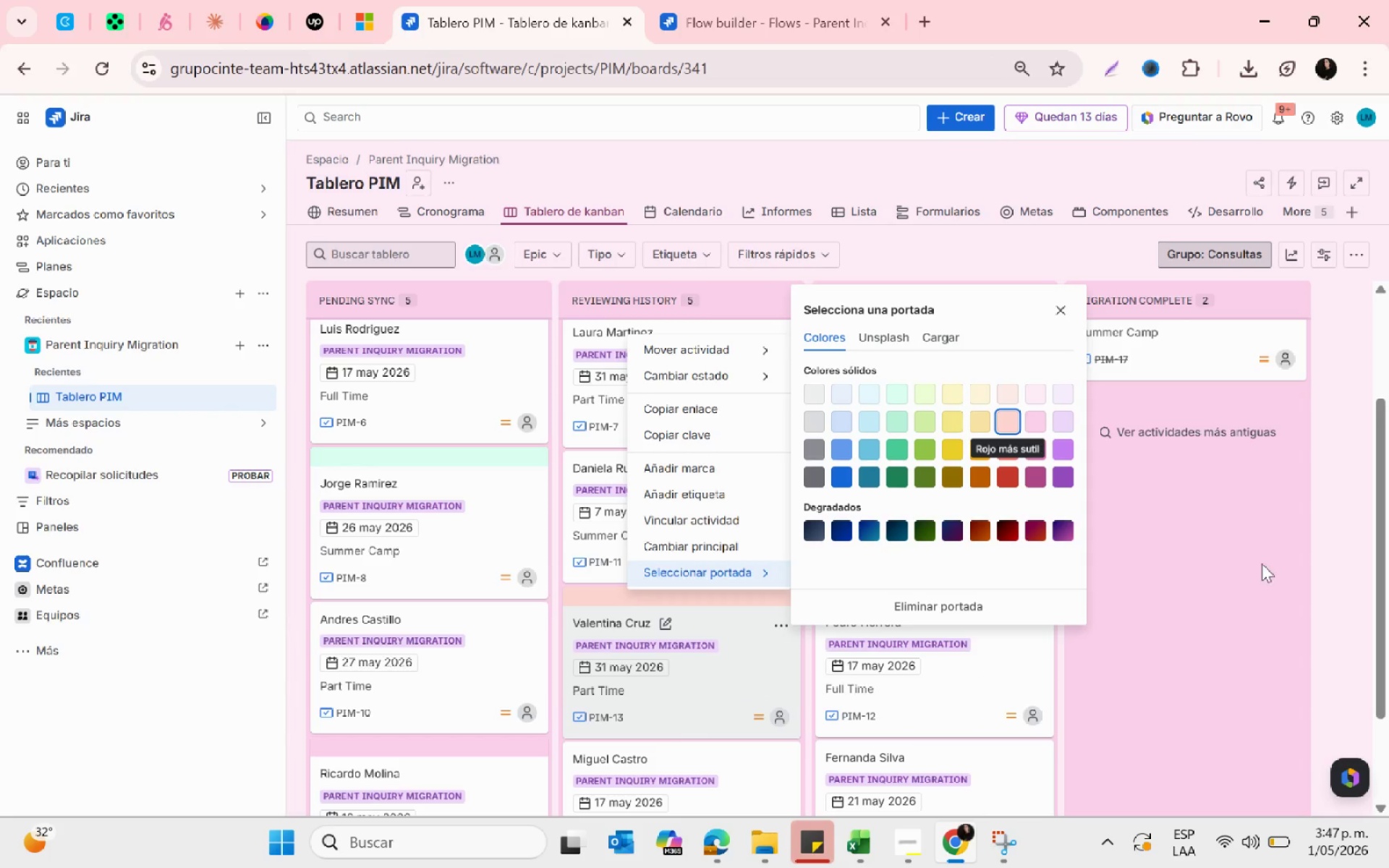 
left_click([1252, 548])
 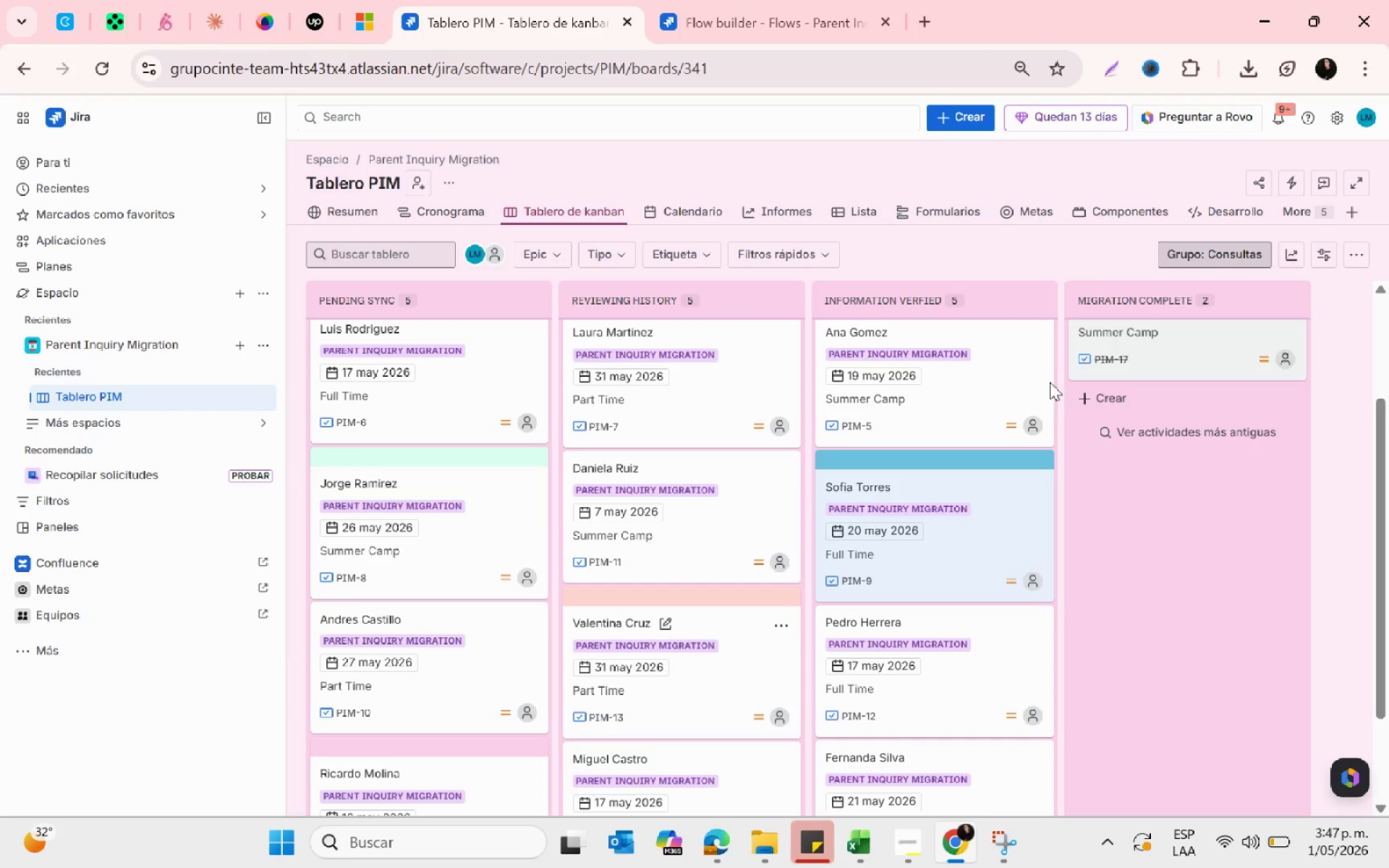 
scroll: coordinate [910, 676], scroll_direction: none, amount: 0.0
 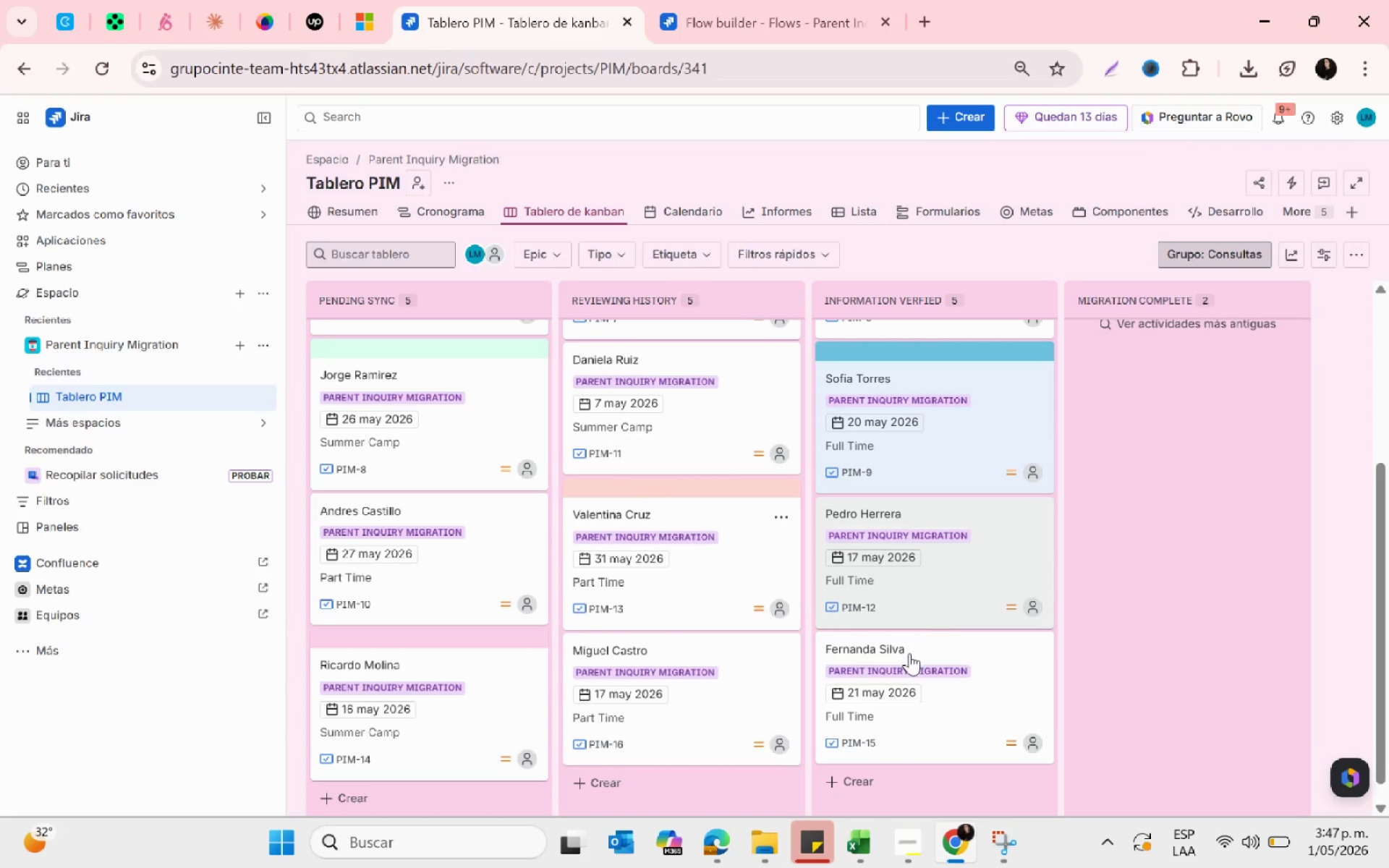 
scroll: coordinate [948, 648], scroll_direction: down, amount: 4.0
 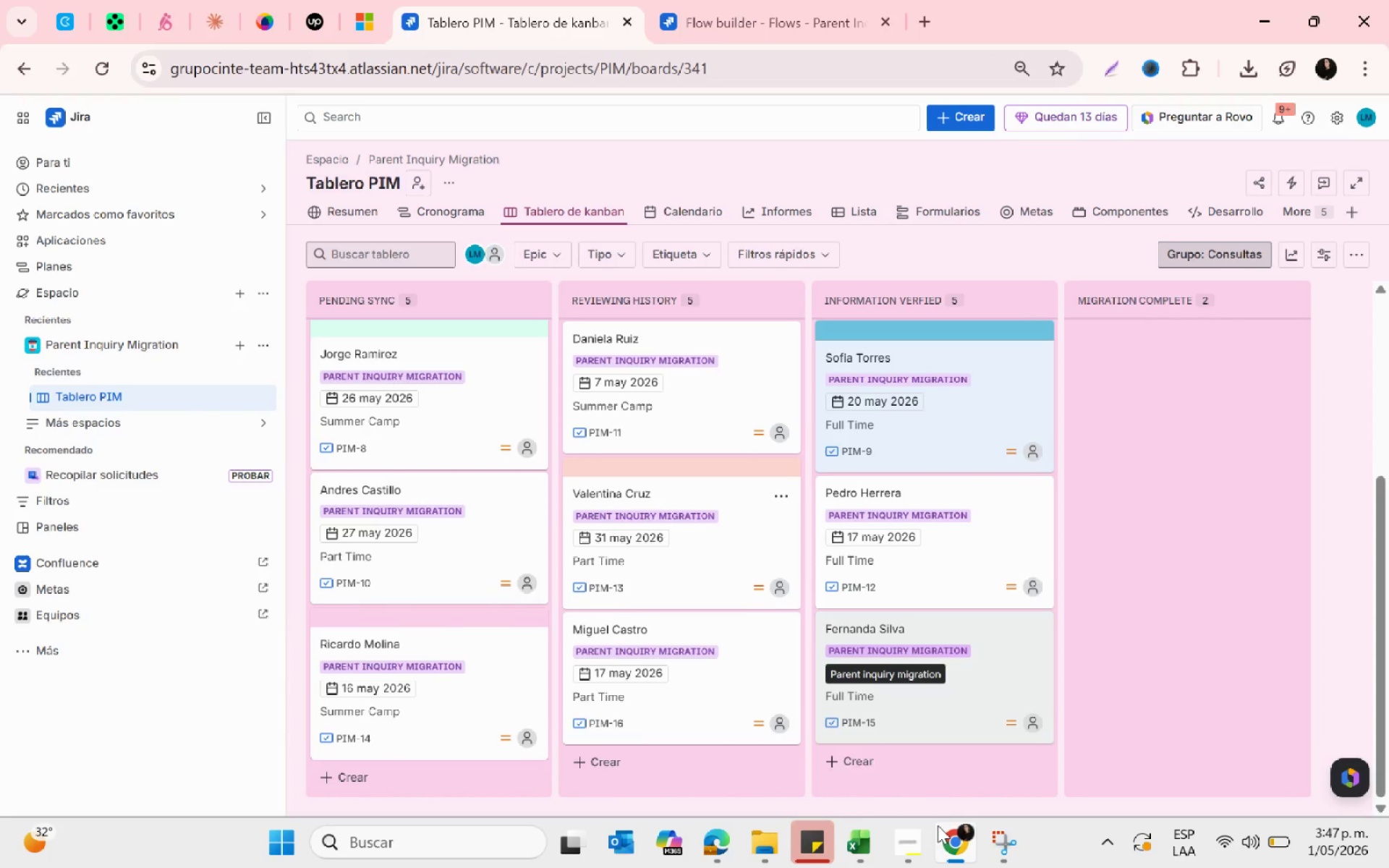 
left_click([917, 846])